 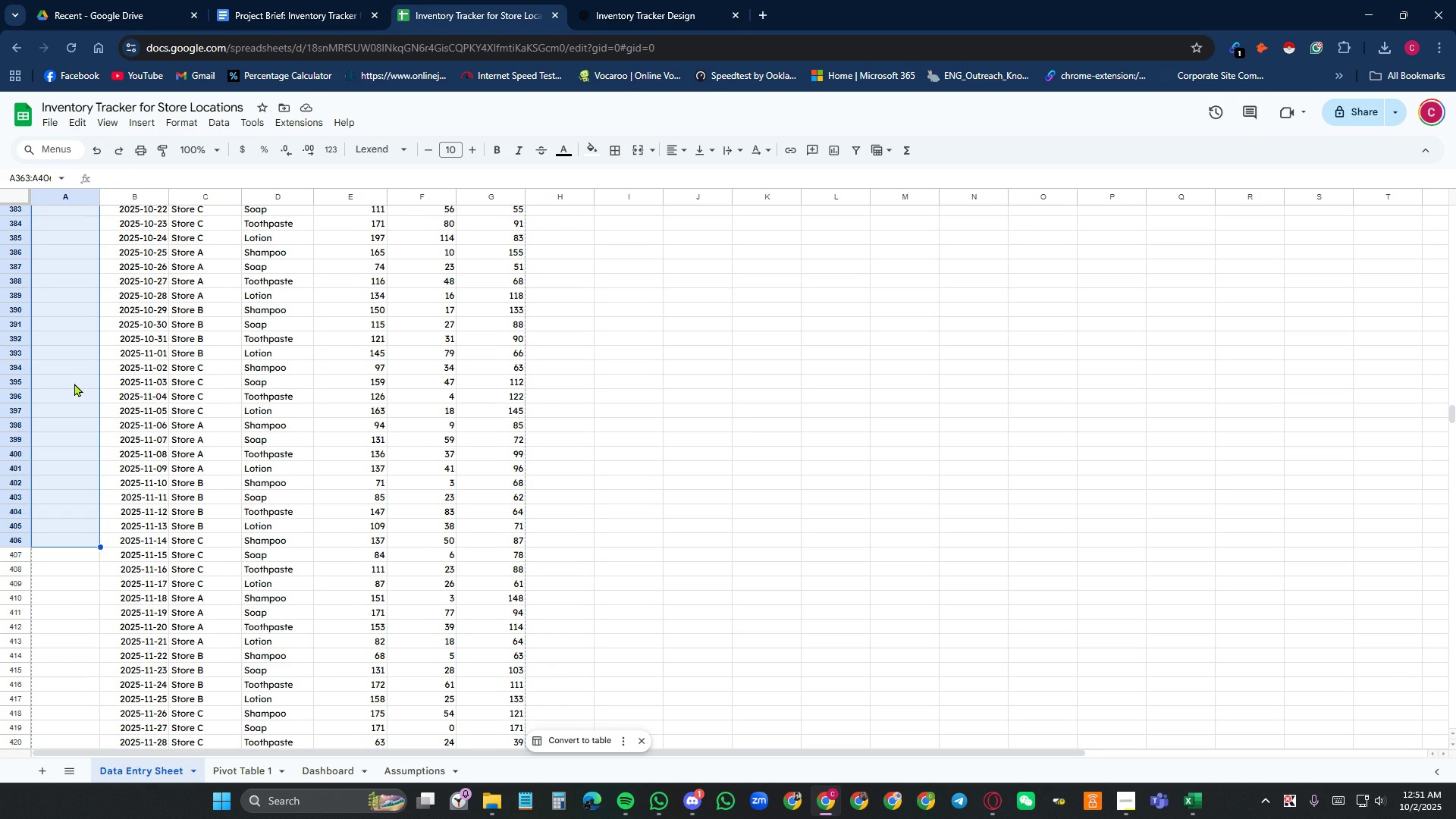 
key(Shift+ArrowUp)
 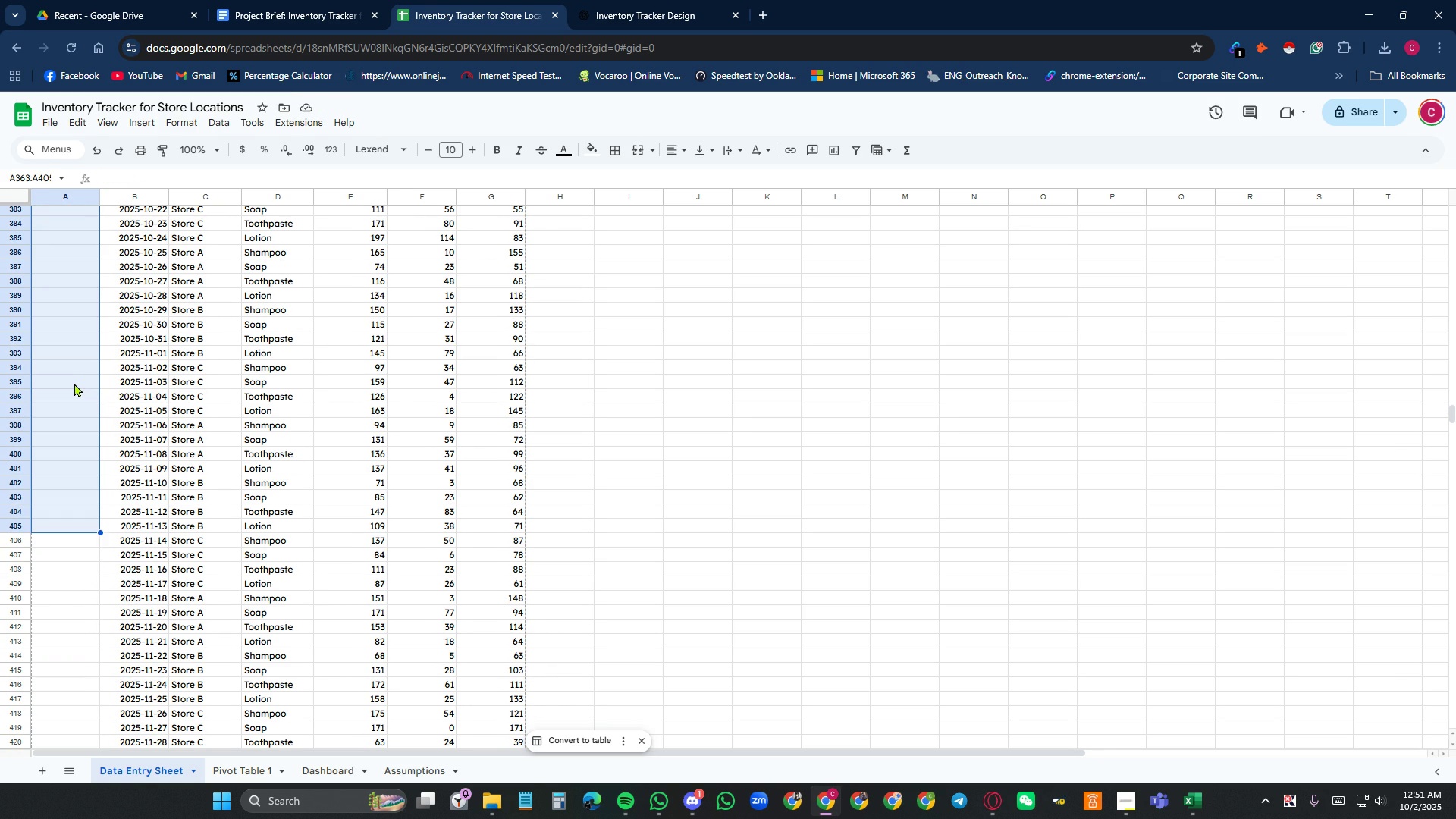 
key(Shift+ArrowUp)
 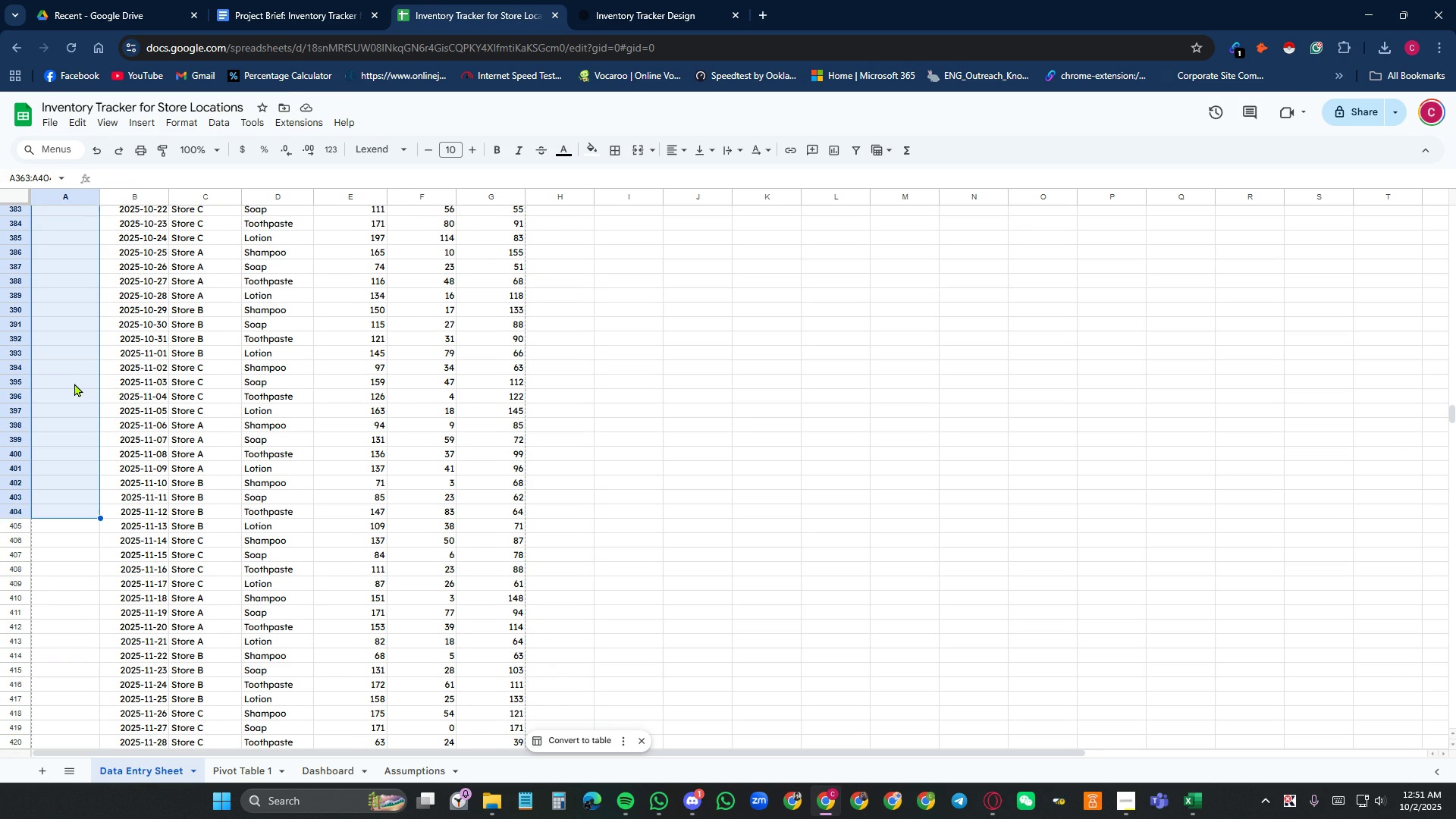 
key(Shift+ArrowUp)
 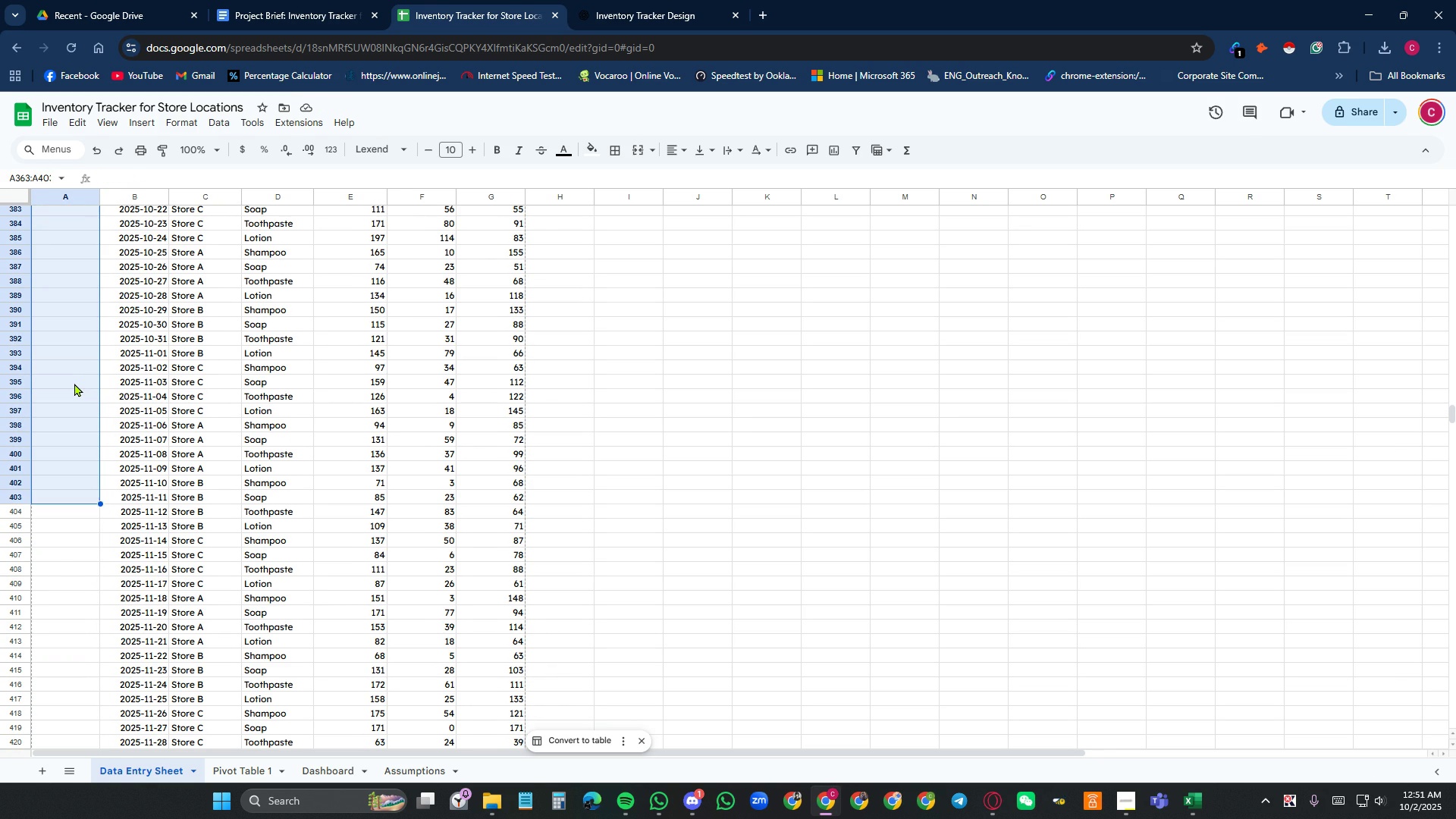 
key(Shift+ArrowUp)
 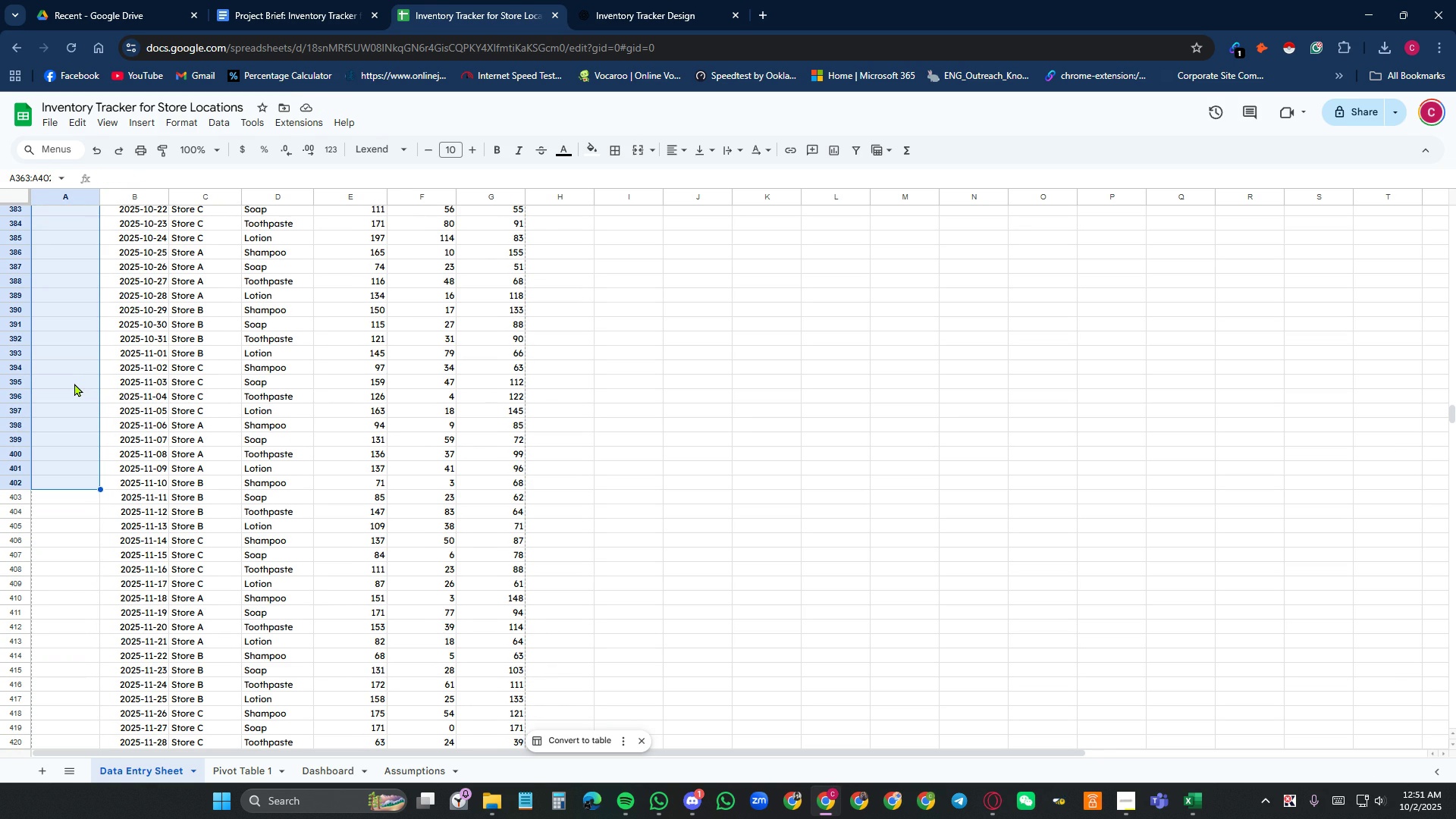 
key(Shift+ArrowUp)
 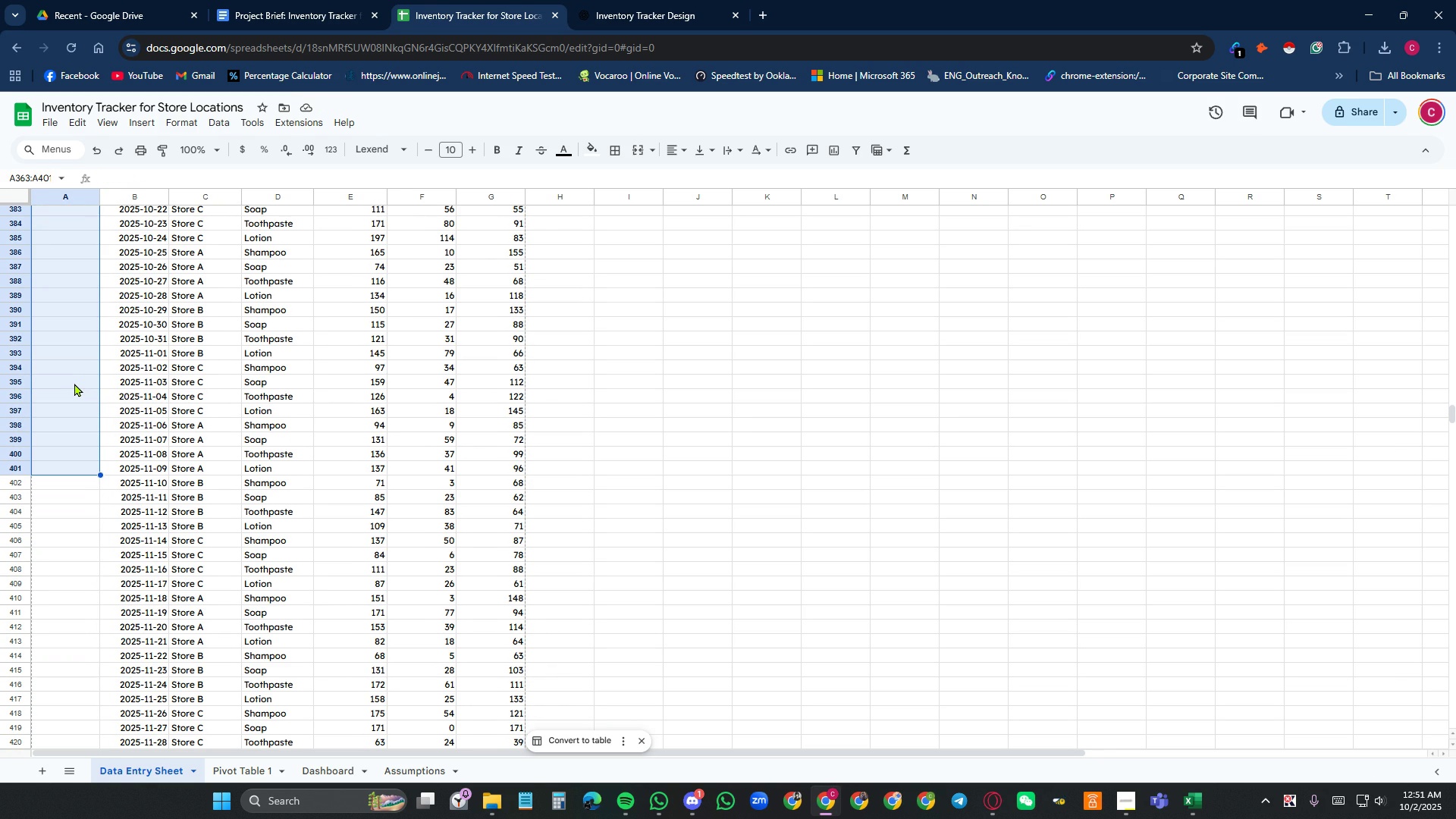 
key(Shift+ArrowUp)
 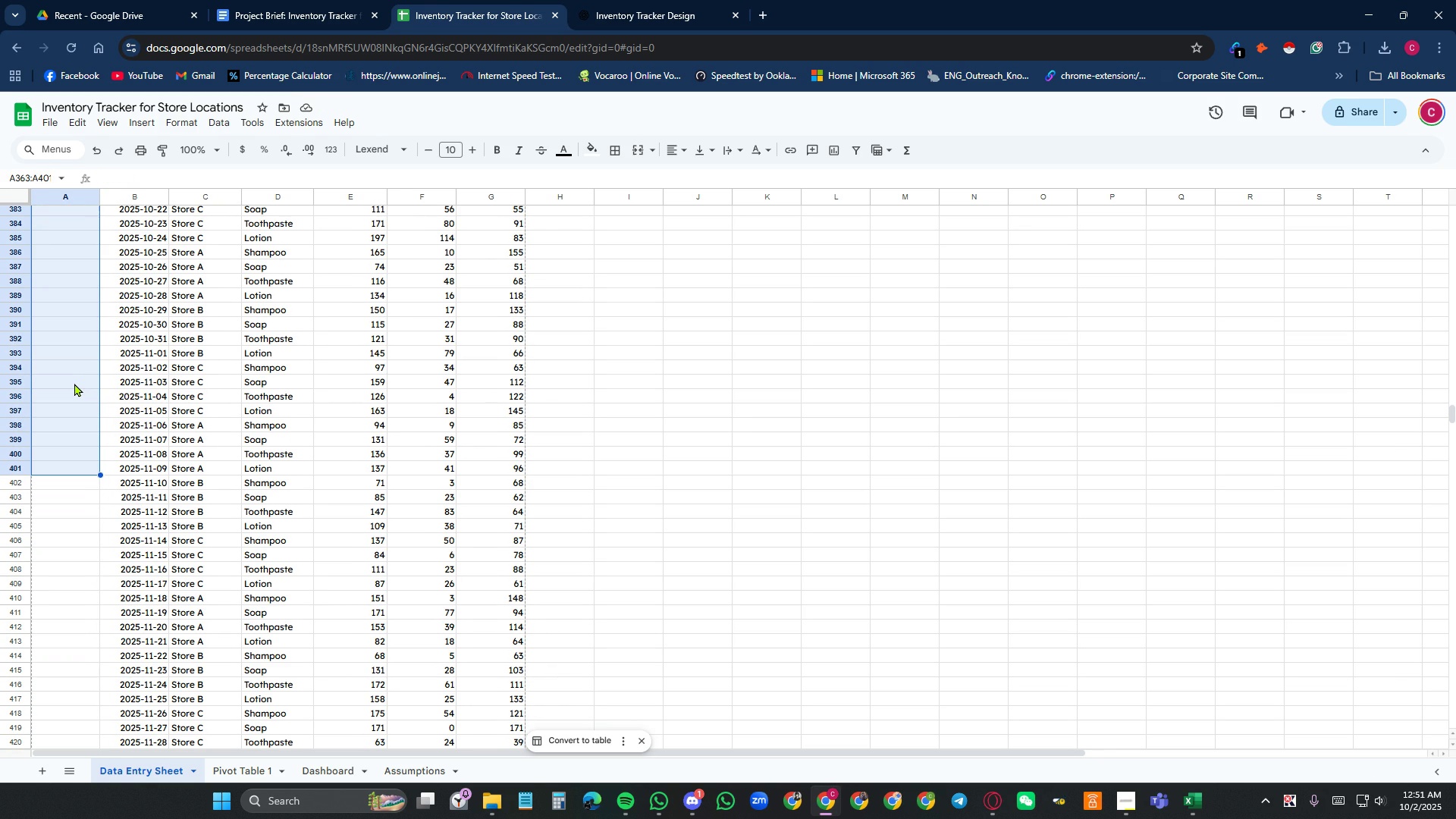 
key(Shift+ArrowUp)
 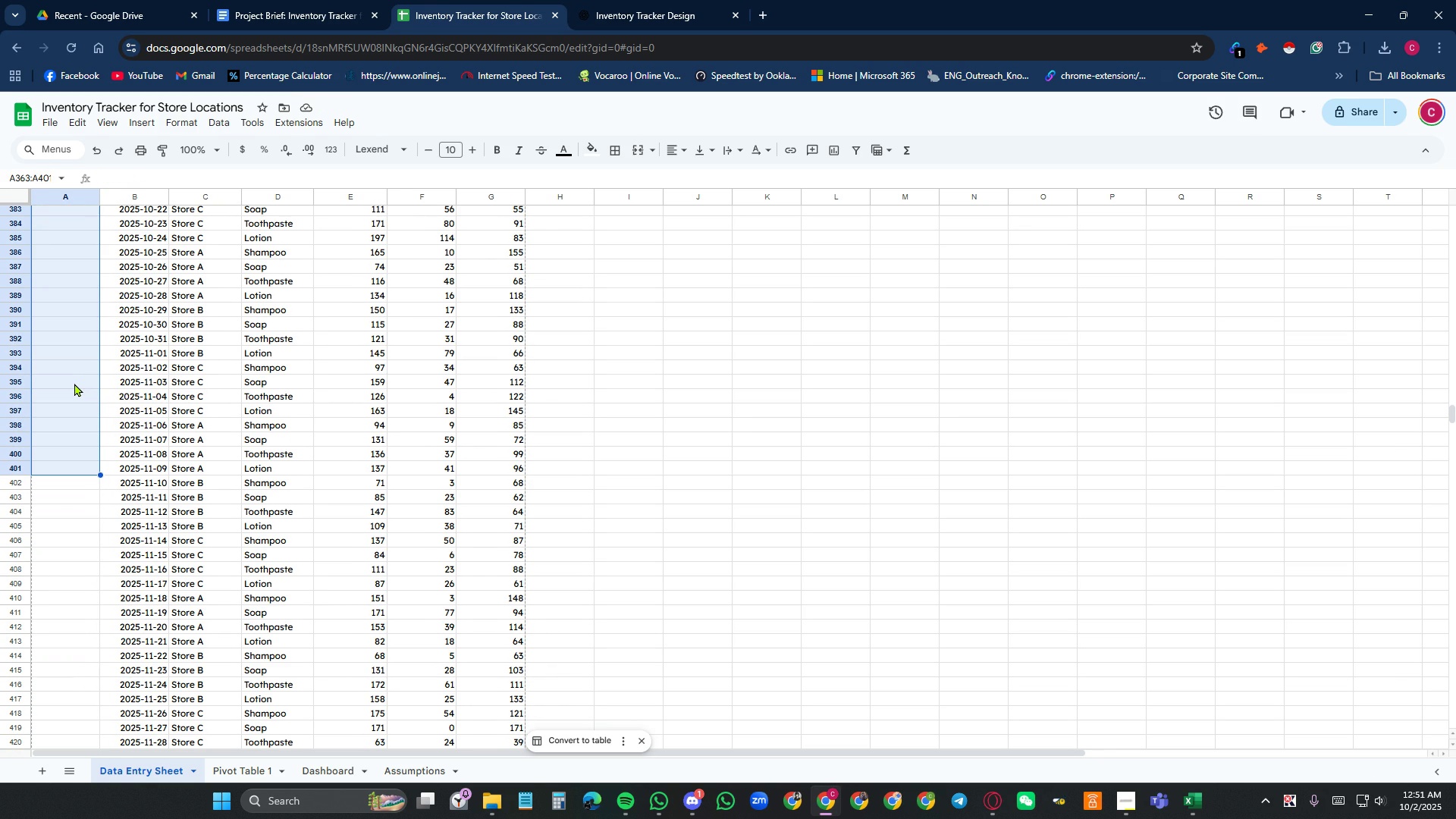 
key(Shift+ArrowUp)
 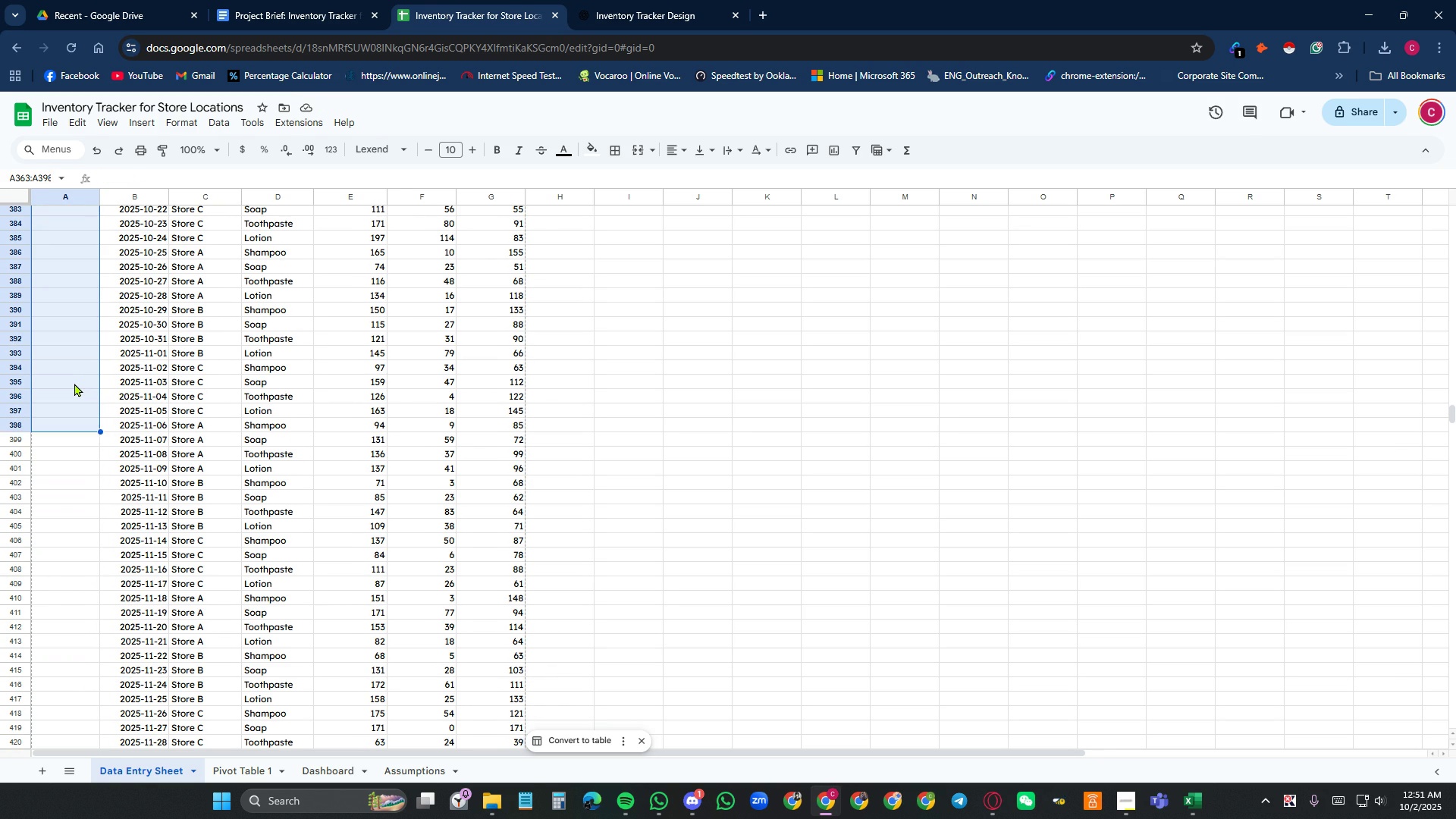 
key(Shift+ArrowUp)
 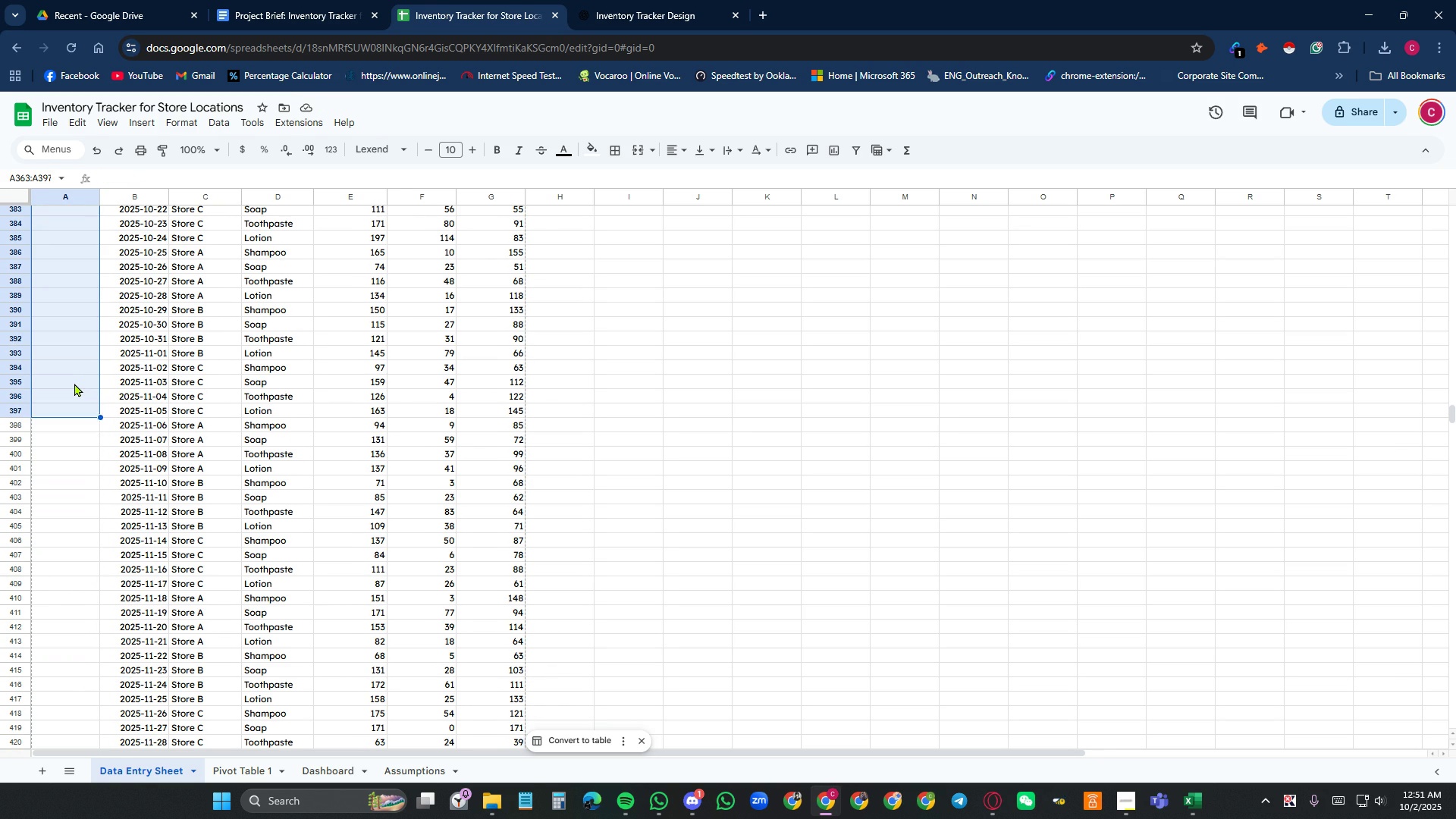 
key(Shift+ArrowUp)
 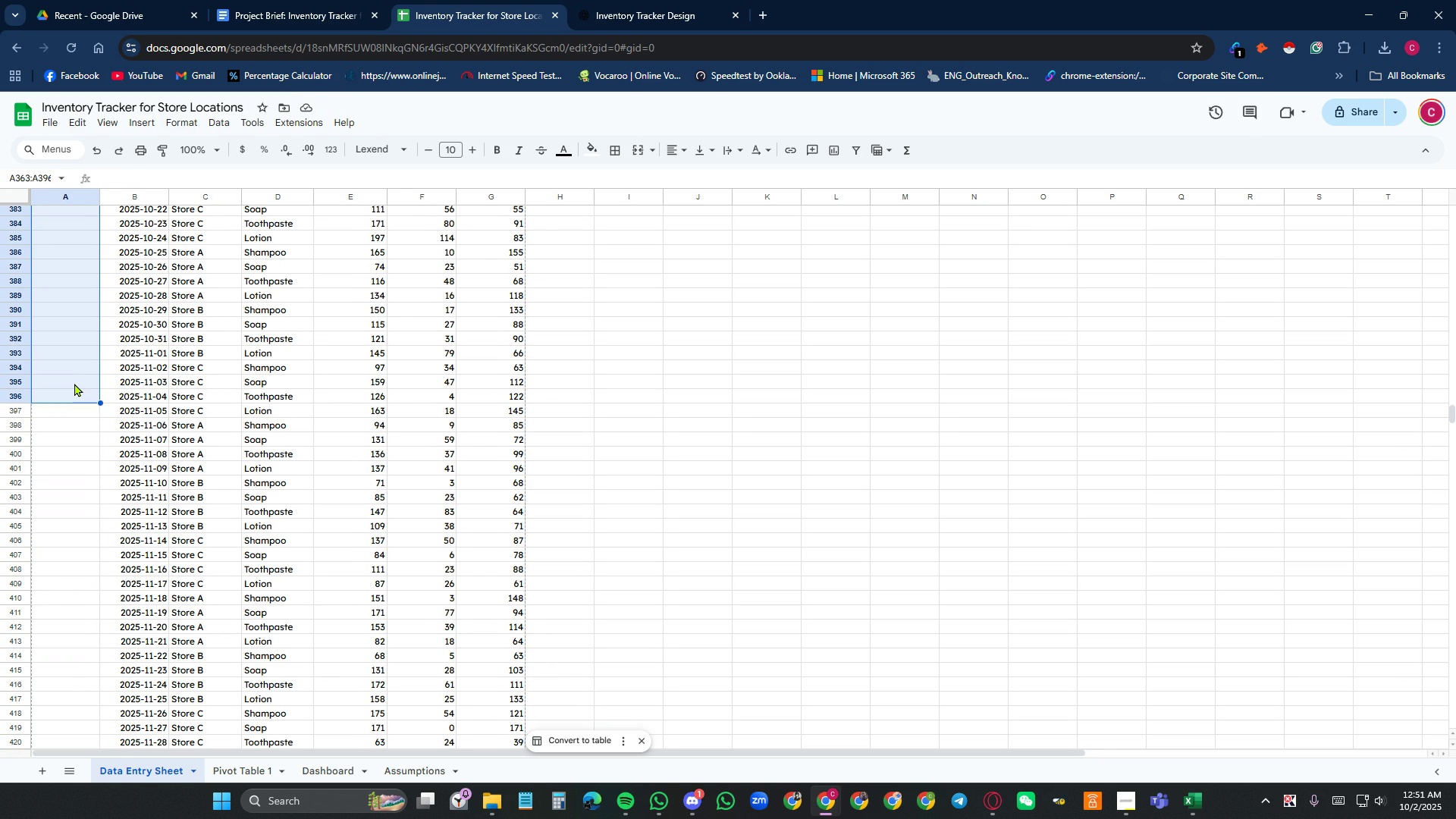 
key(Shift+ArrowUp)
 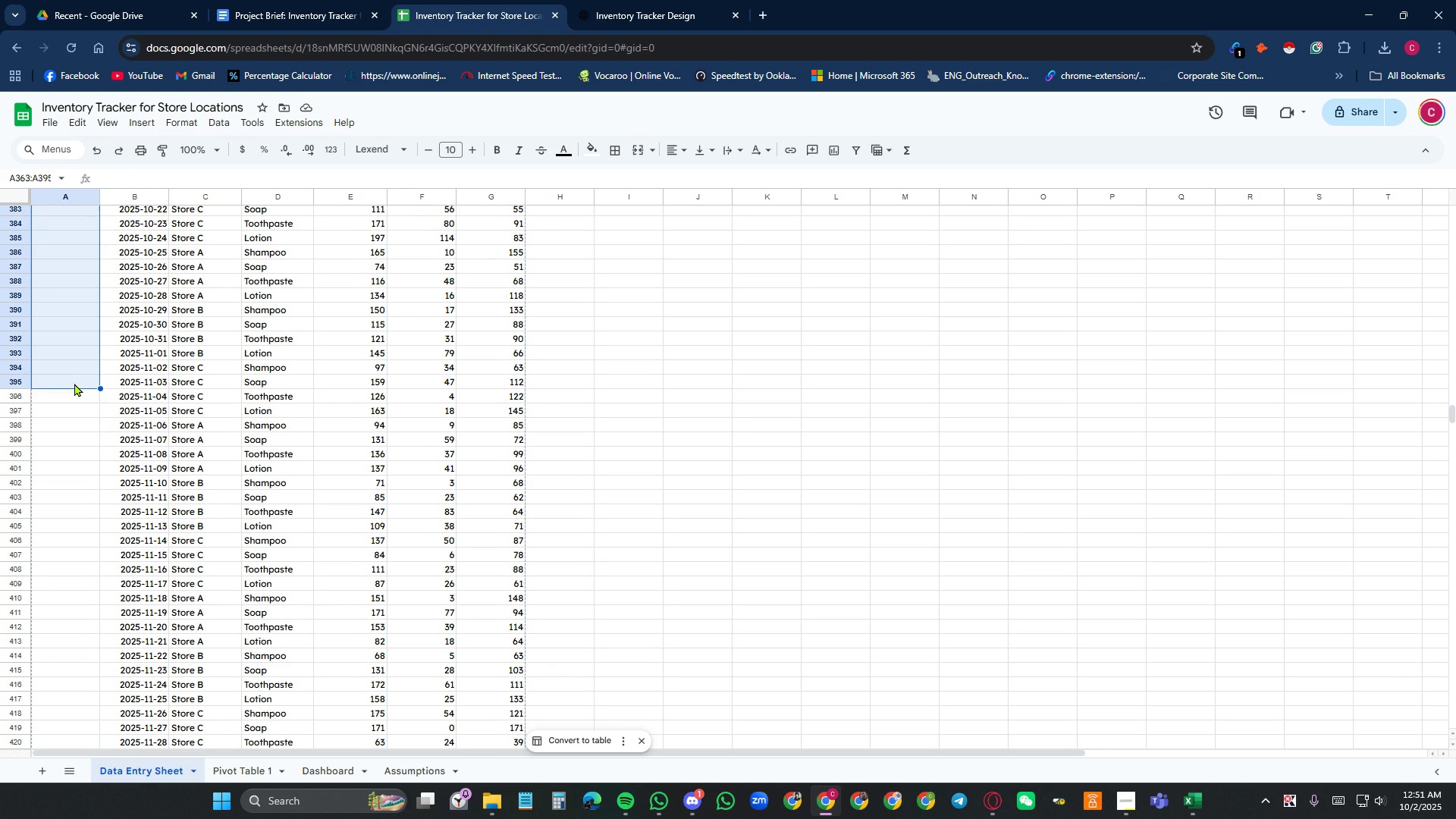 
key(Shift+ArrowUp)
 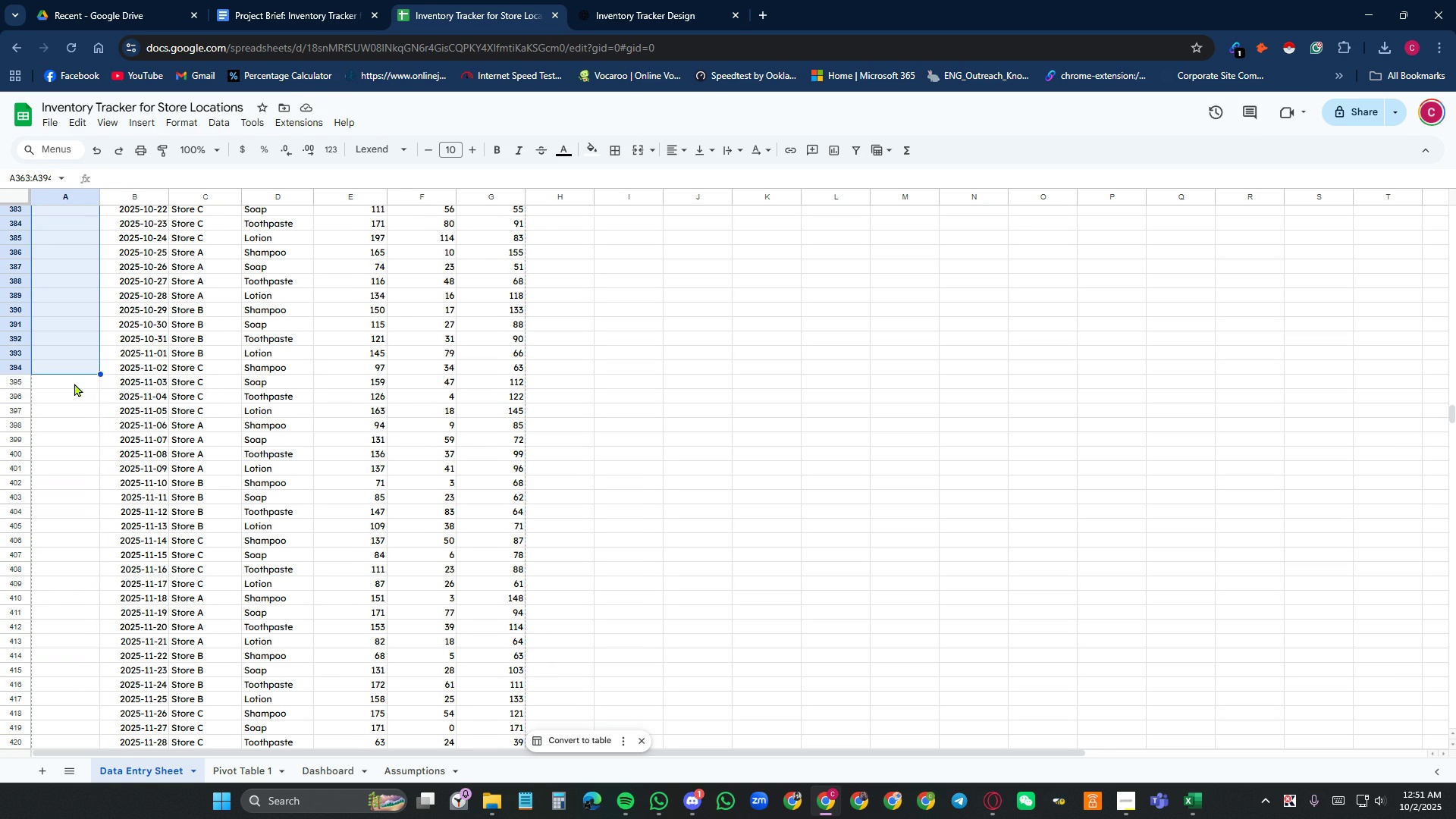 
key(Shift+ArrowUp)
 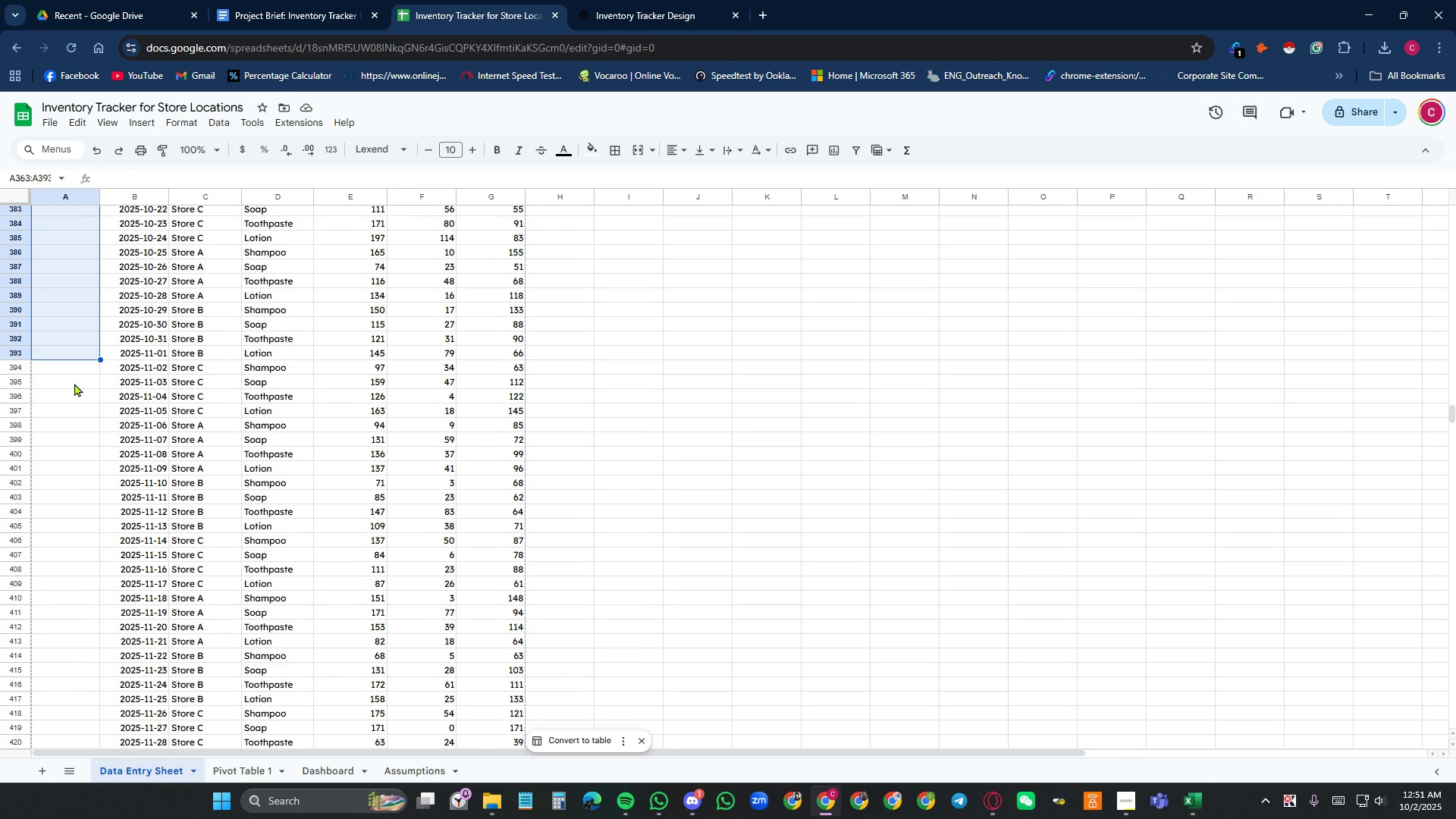 
key(Shift+ArrowUp)
 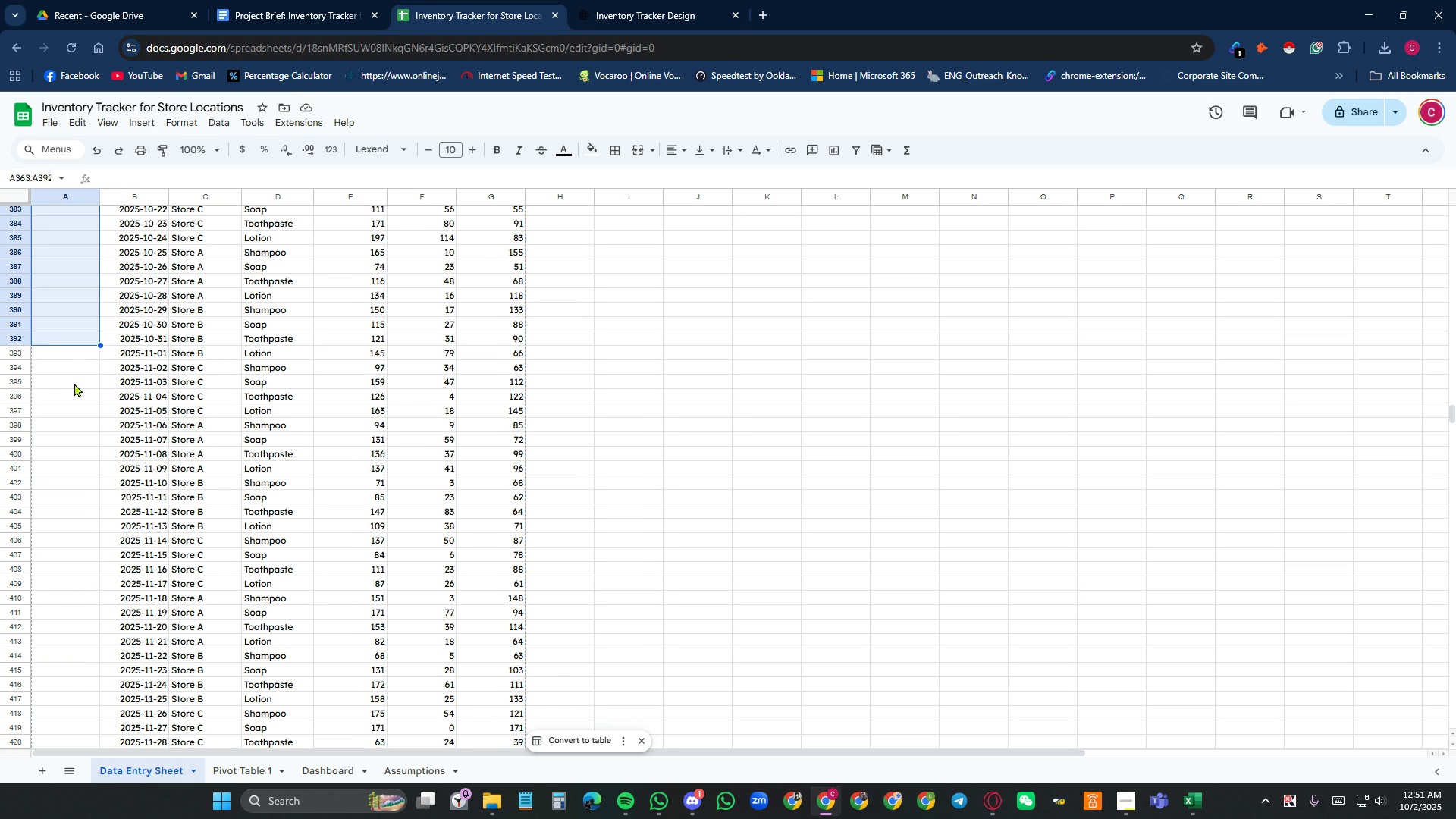 
key(Shift+ArrowUp)